 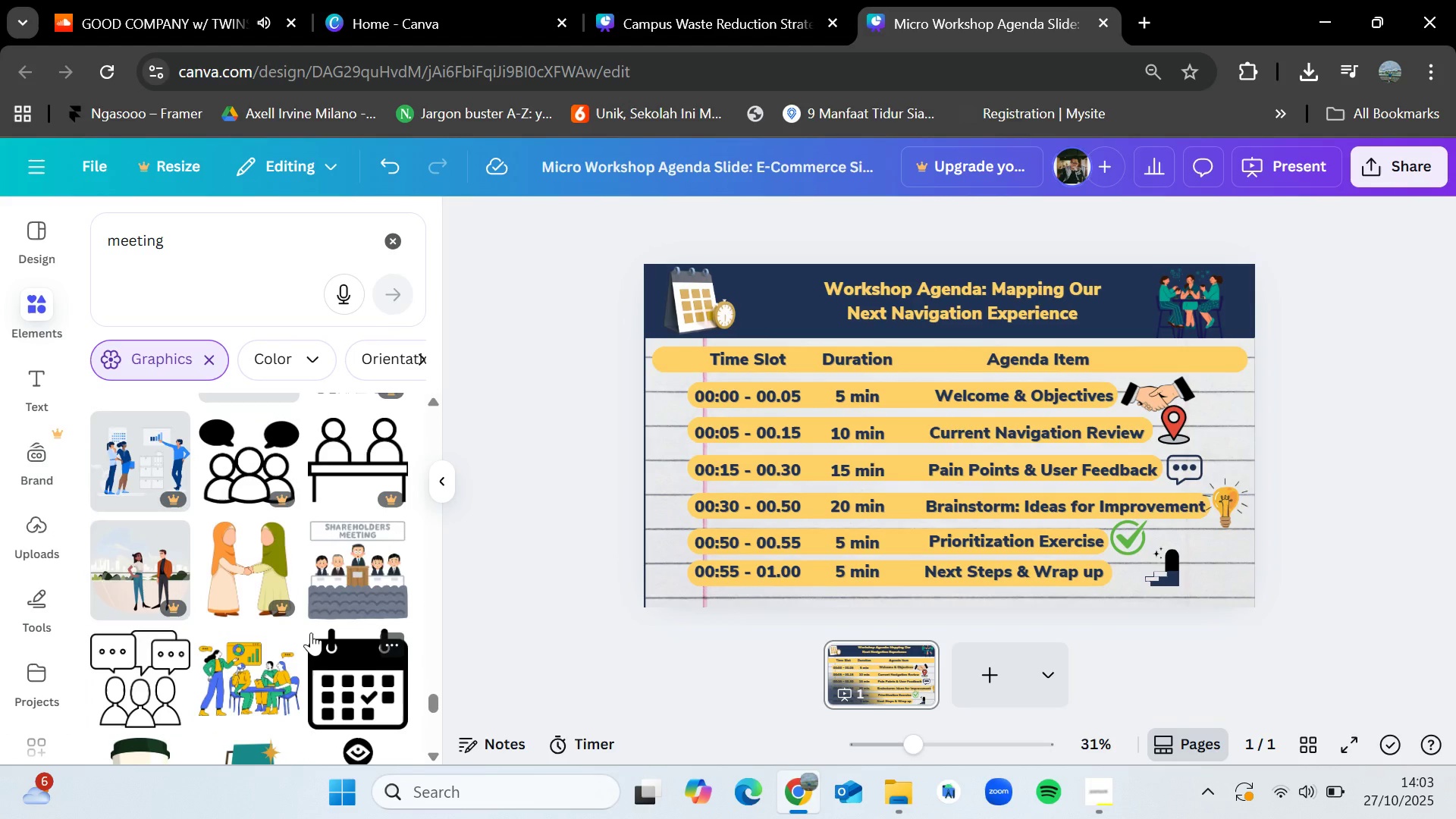 
scroll: coordinate [311, 632], scroll_direction: up, amount: 3.0
 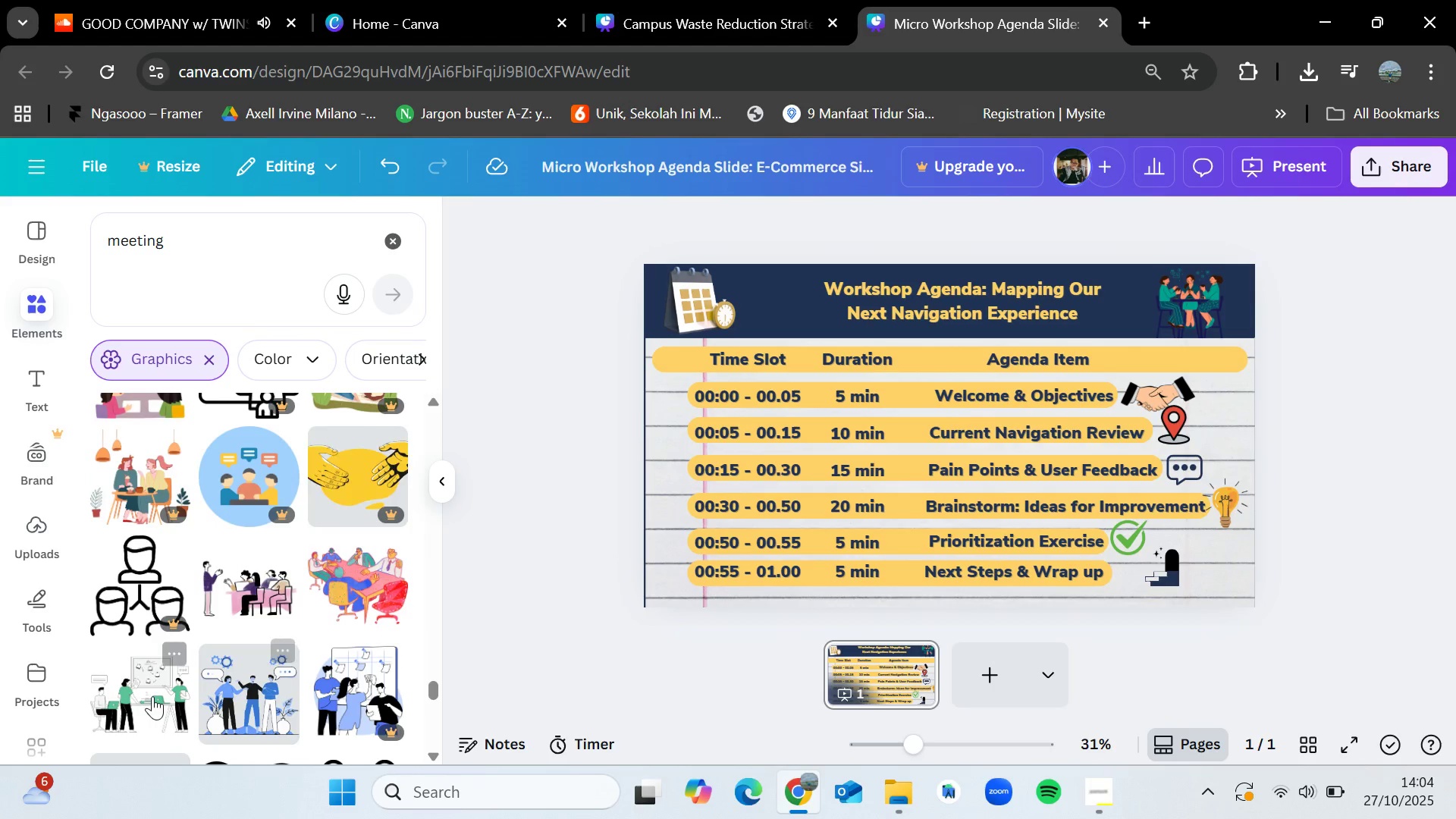 
left_click_drag(start_coordinate=[143, 692], to_coordinate=[115, 676])
 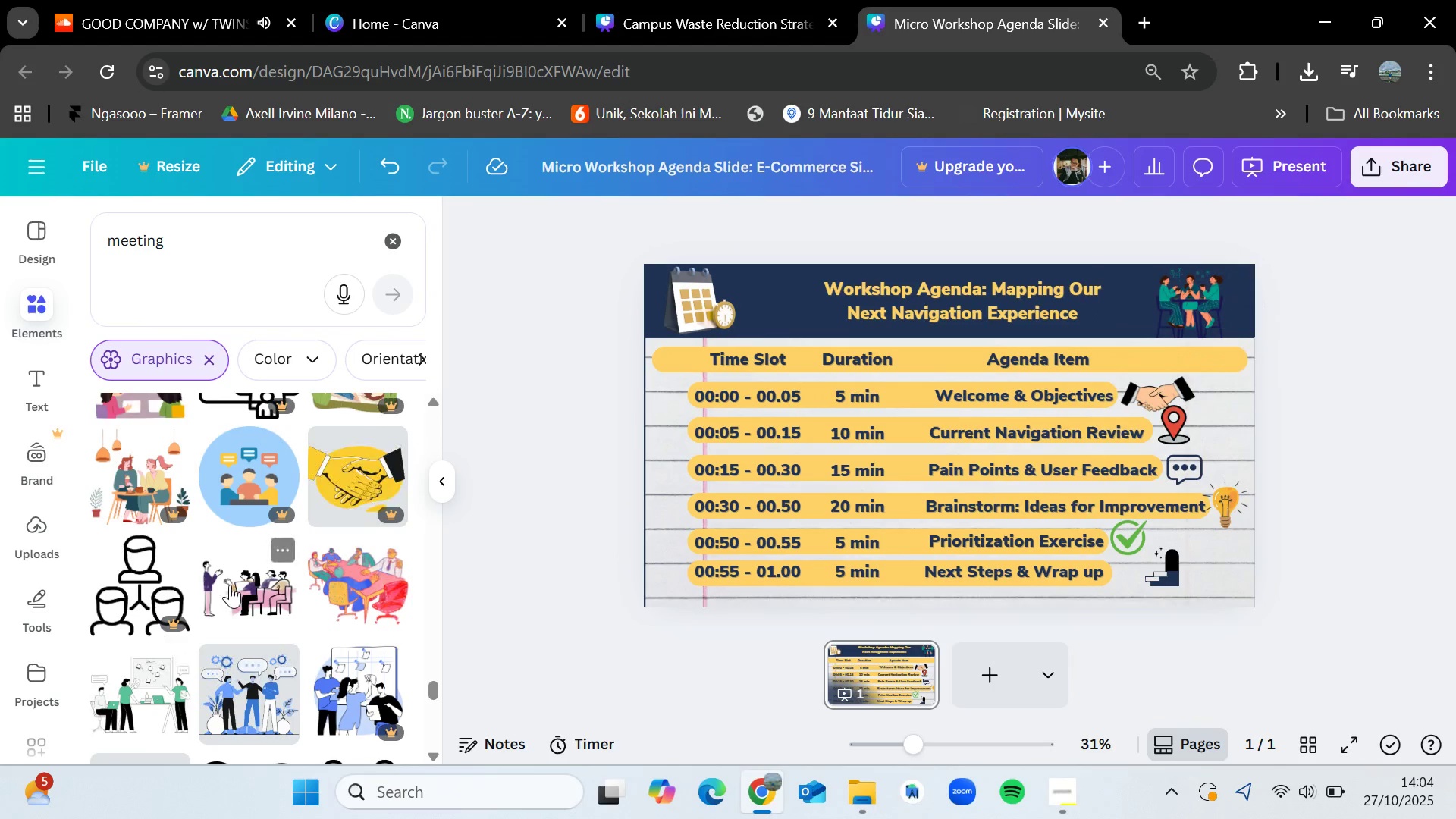 
scroll: coordinate [255, 625], scroll_direction: down, amount: 6.0
 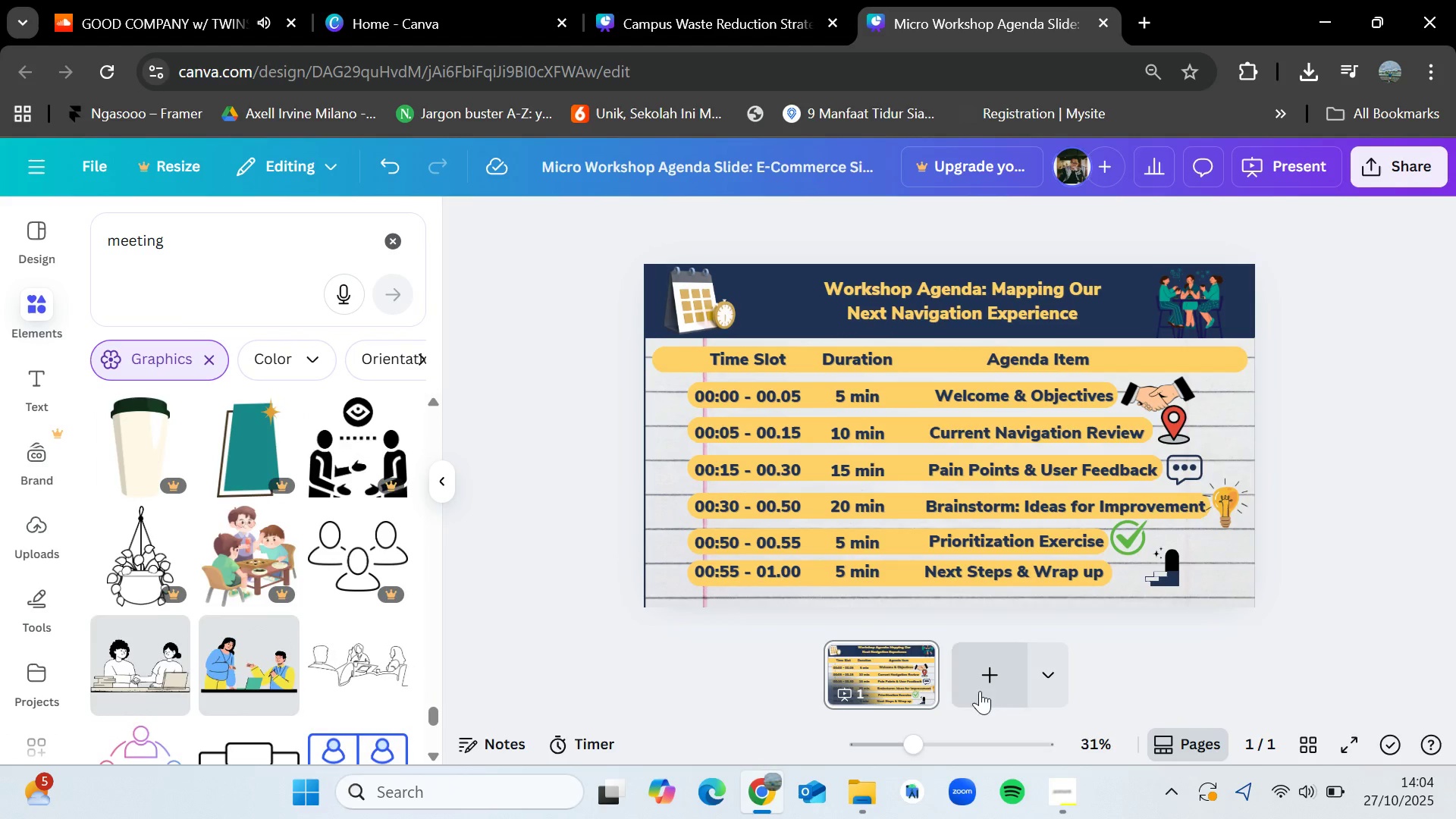 
left_click([1076, 784])